 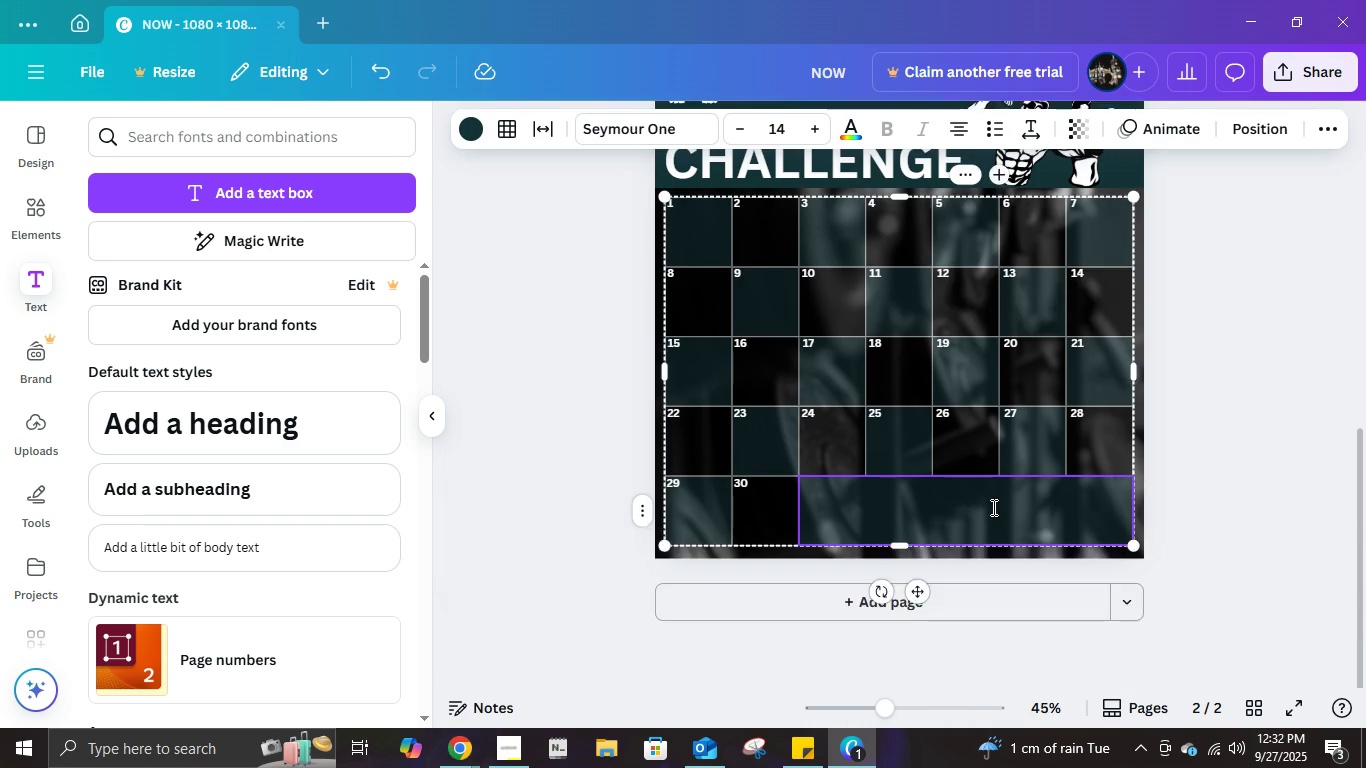 
left_click([1215, 454])
 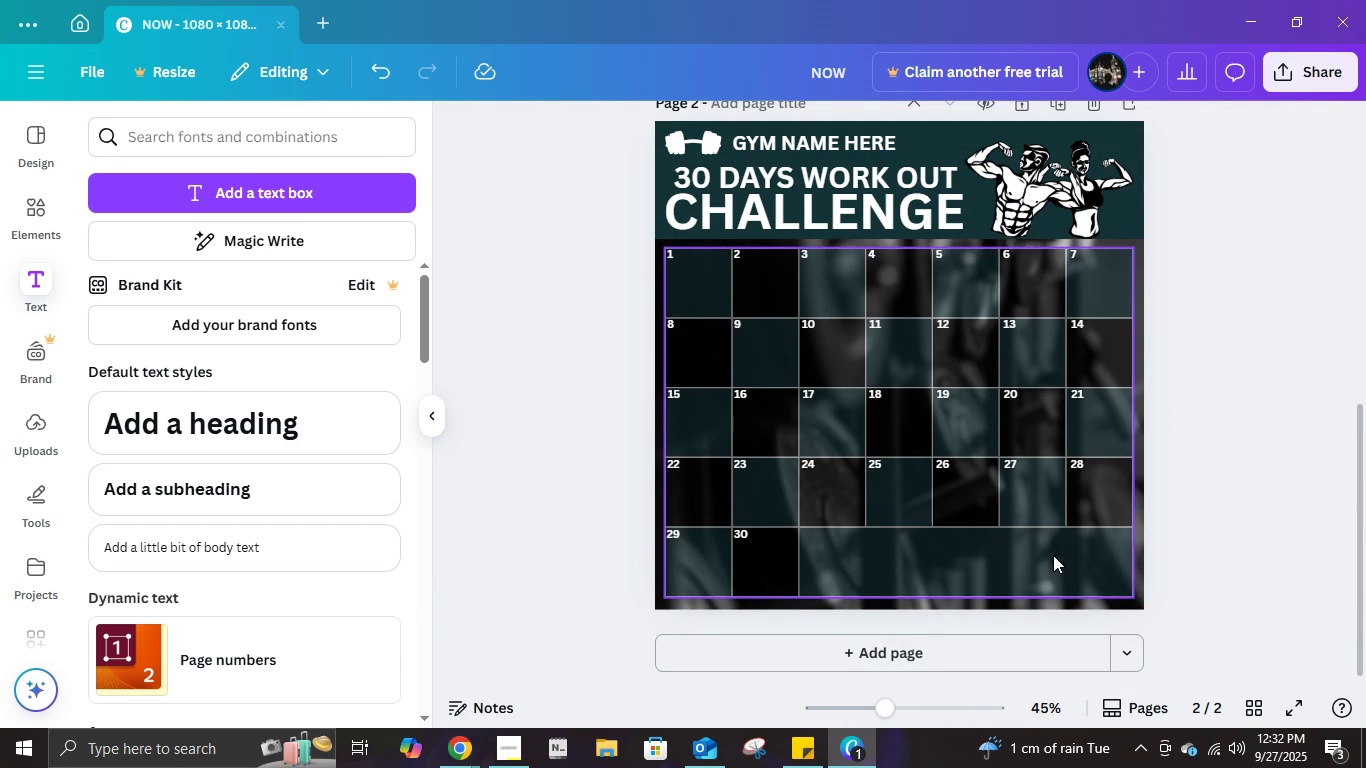 
left_click([1053, 555])
 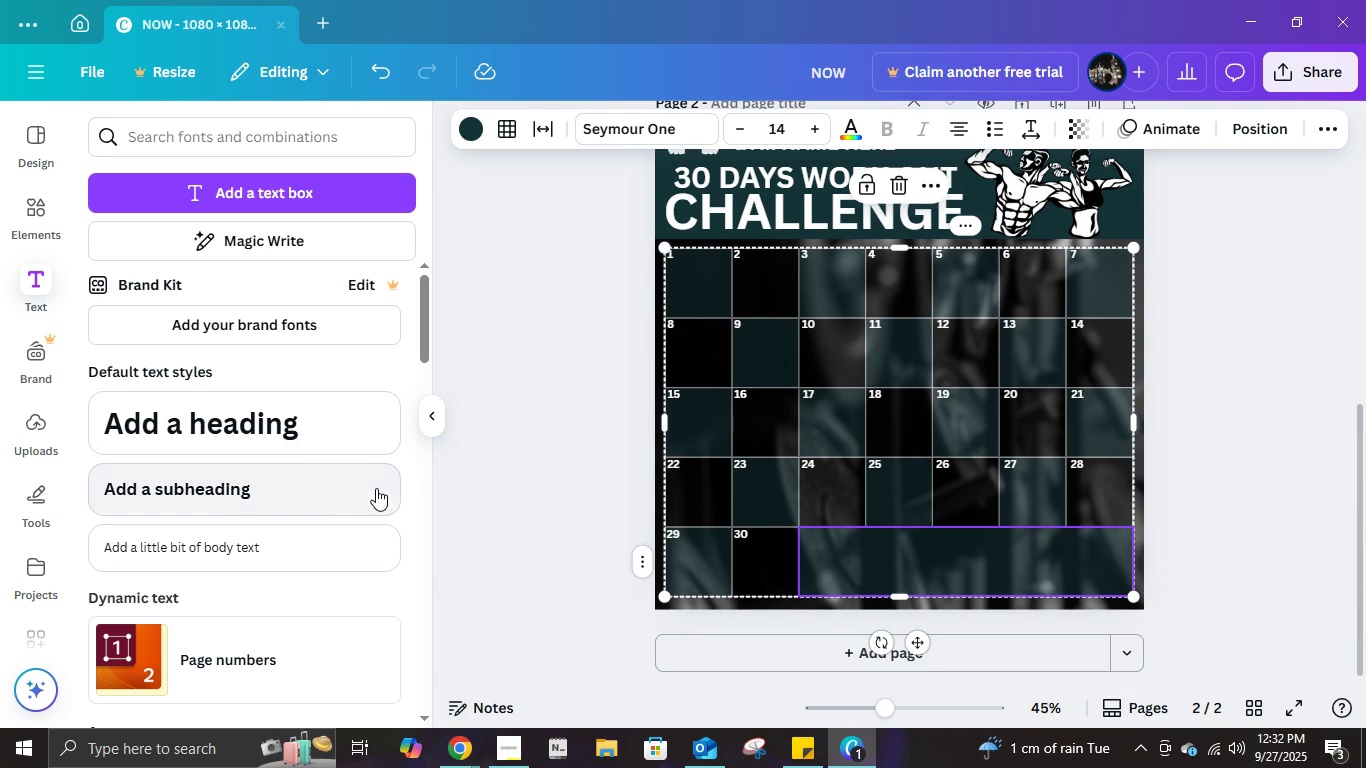 
scroll: coordinate [363, 508], scroll_direction: down, amount: 6.0
 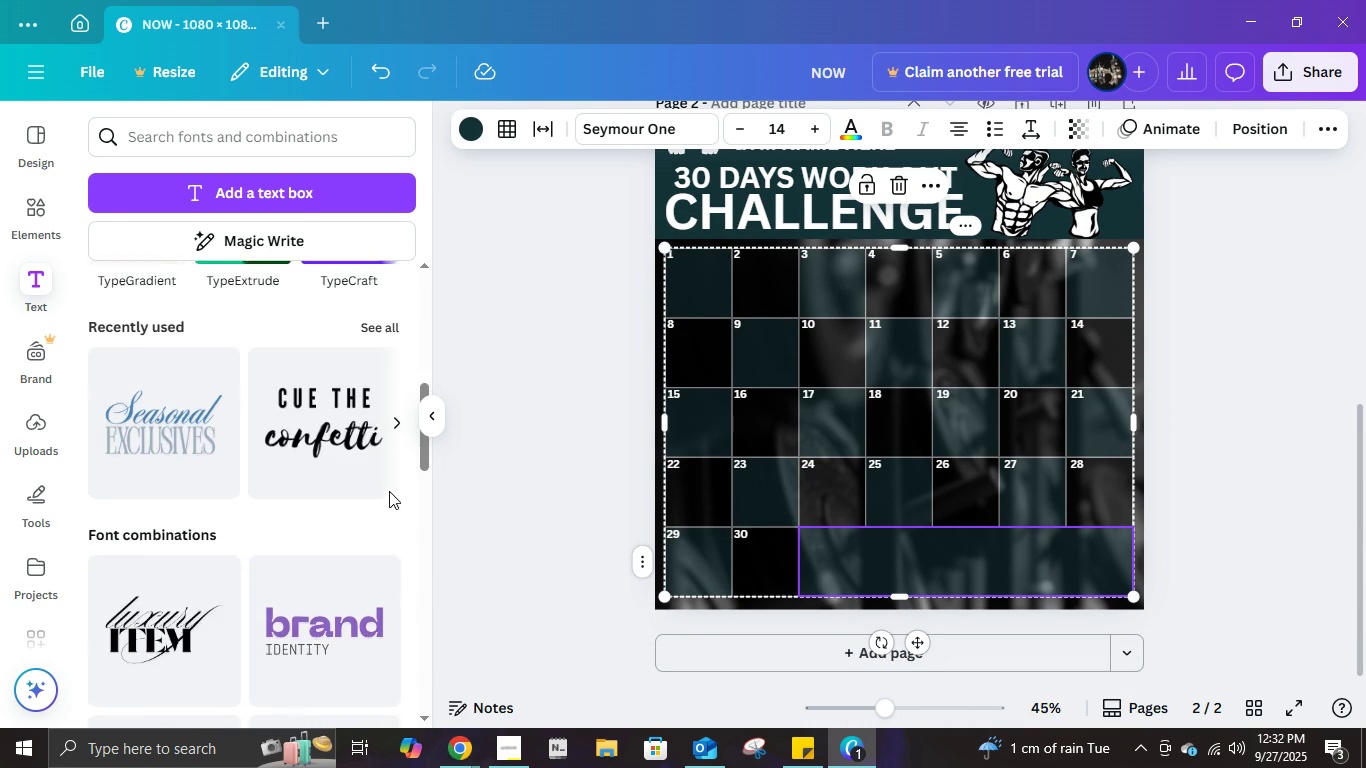 
scroll: coordinate [389, 491], scroll_direction: up, amount: 4.0
 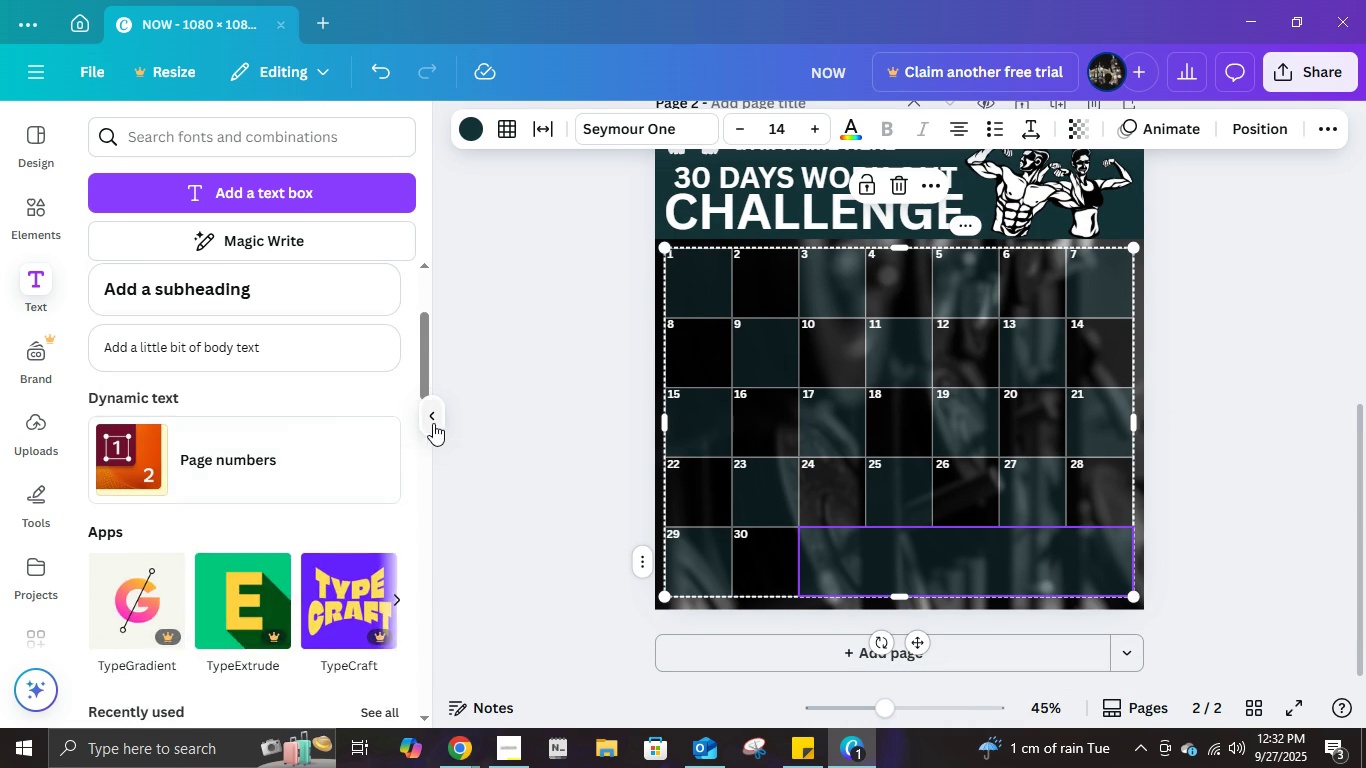 
left_click([433, 423])
 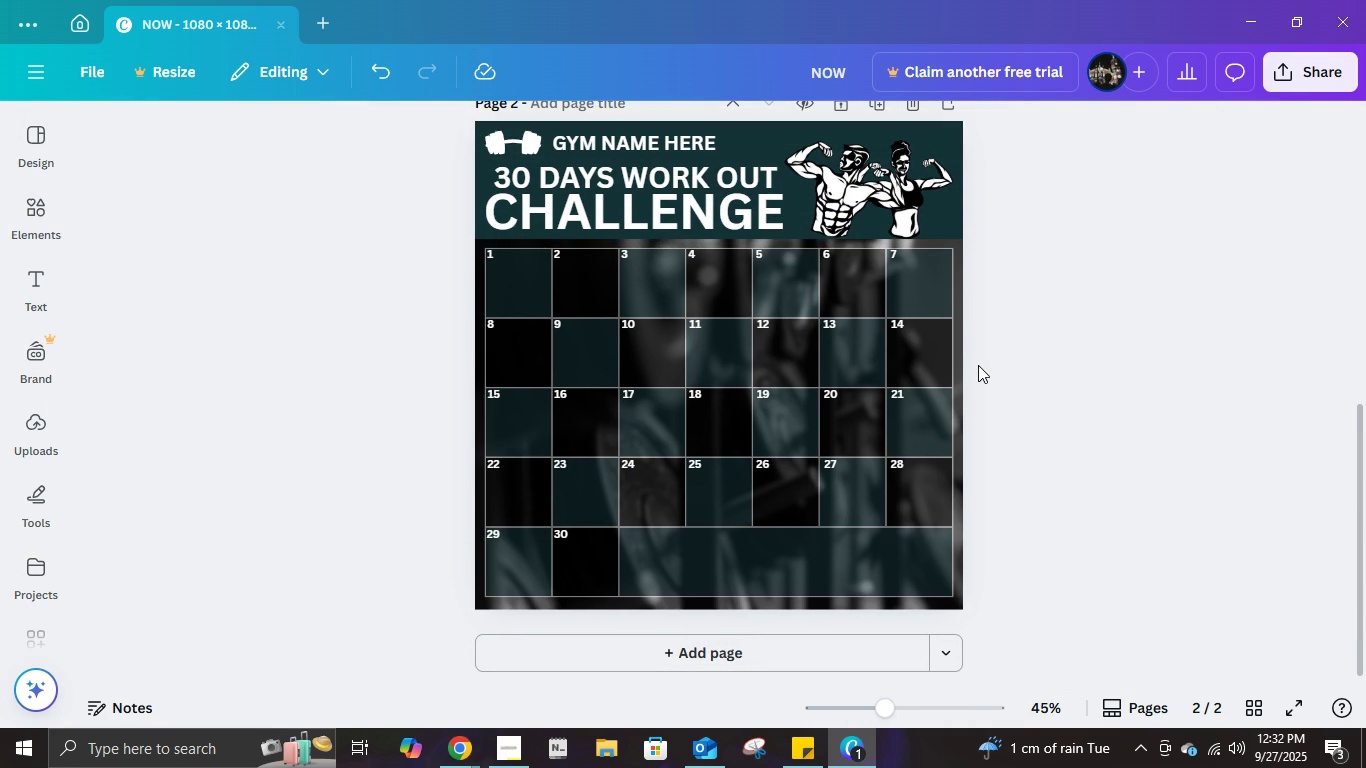 
left_click([978, 365])
 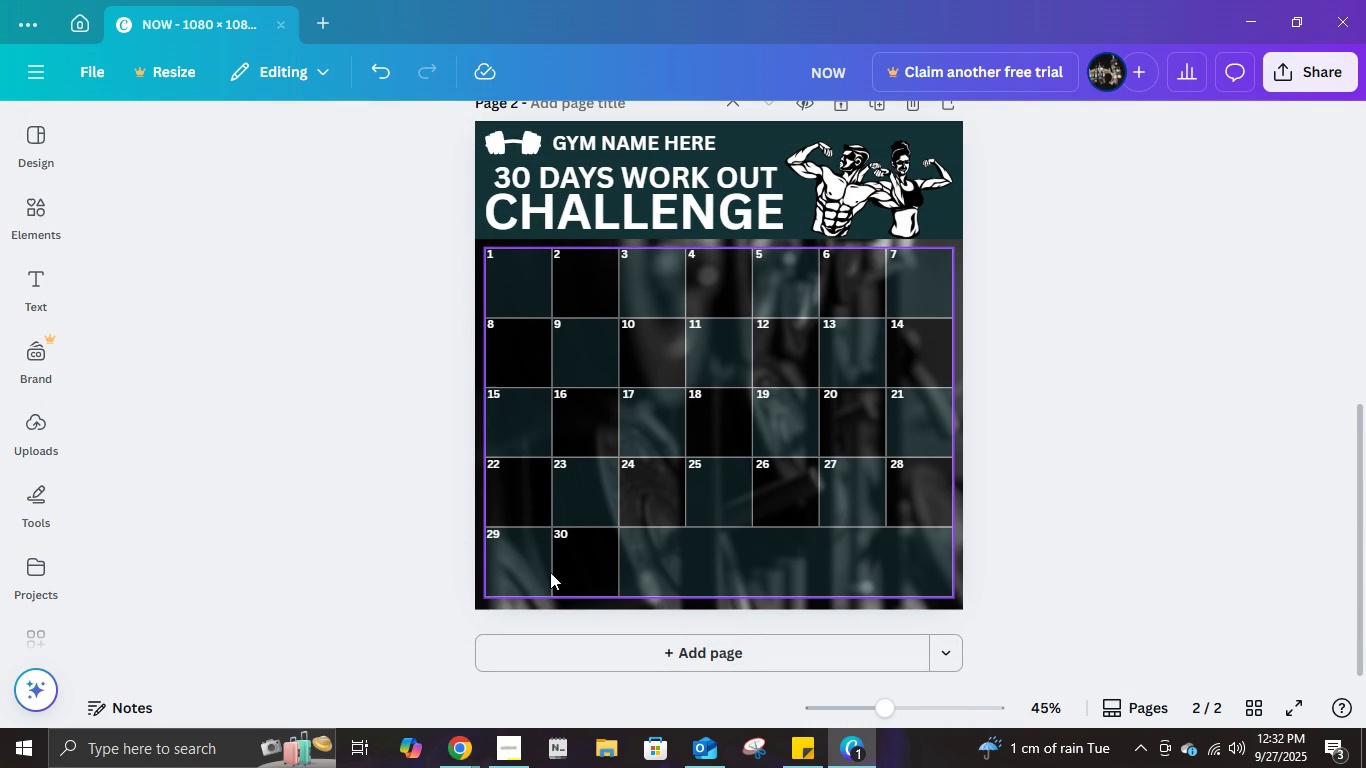 
left_click([559, 539])
 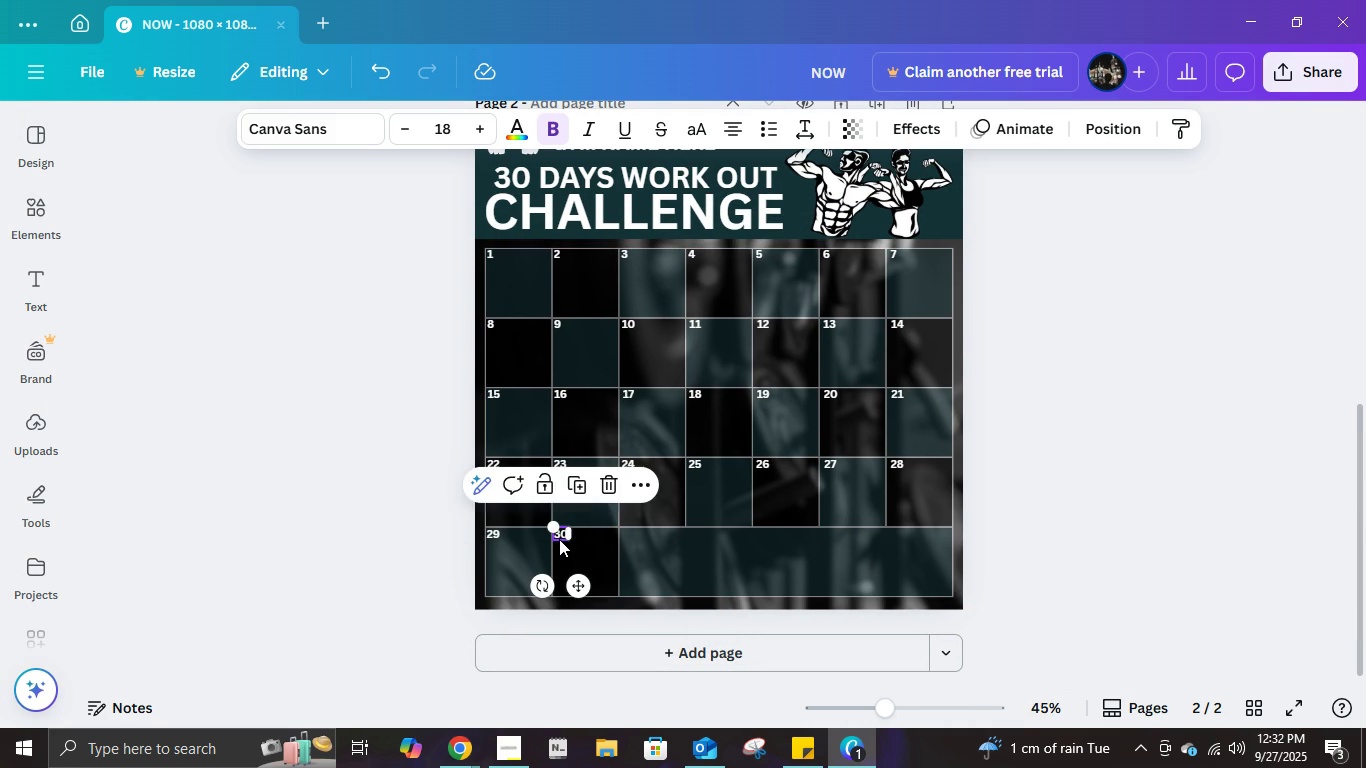 
key(Control+ControlLeft)